 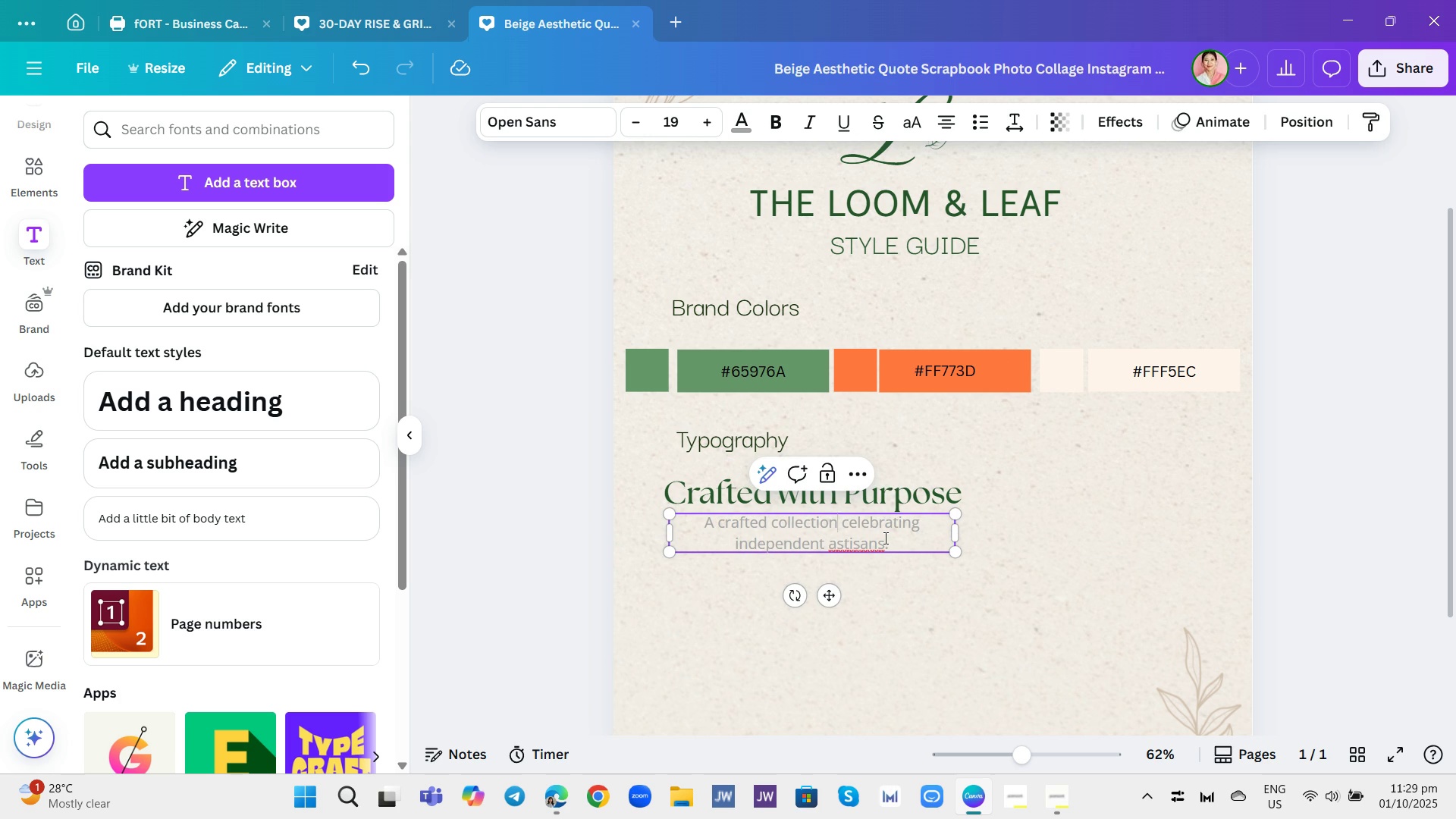 
double_click([884, 538])
 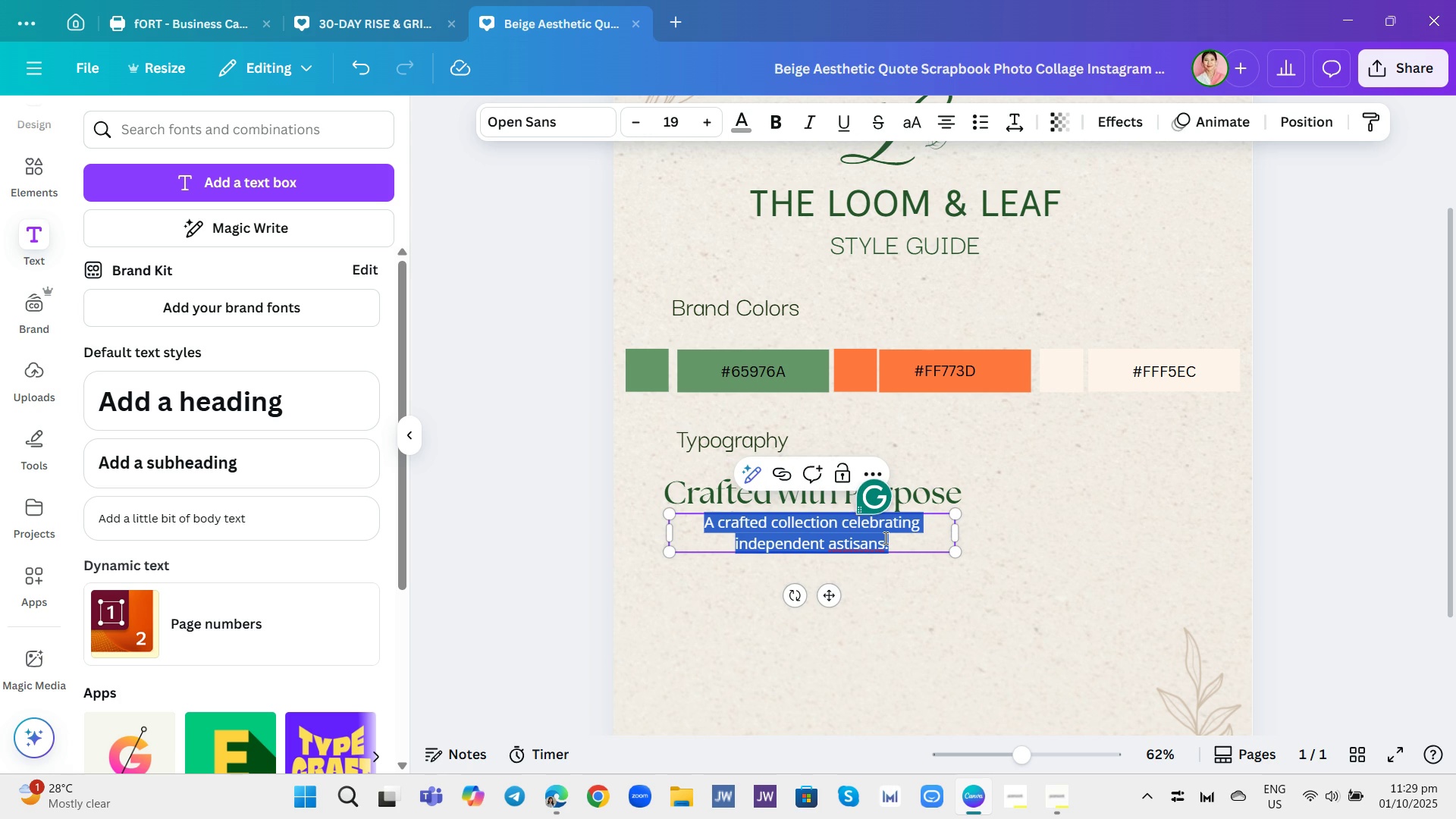 
triple_click([884, 538])
 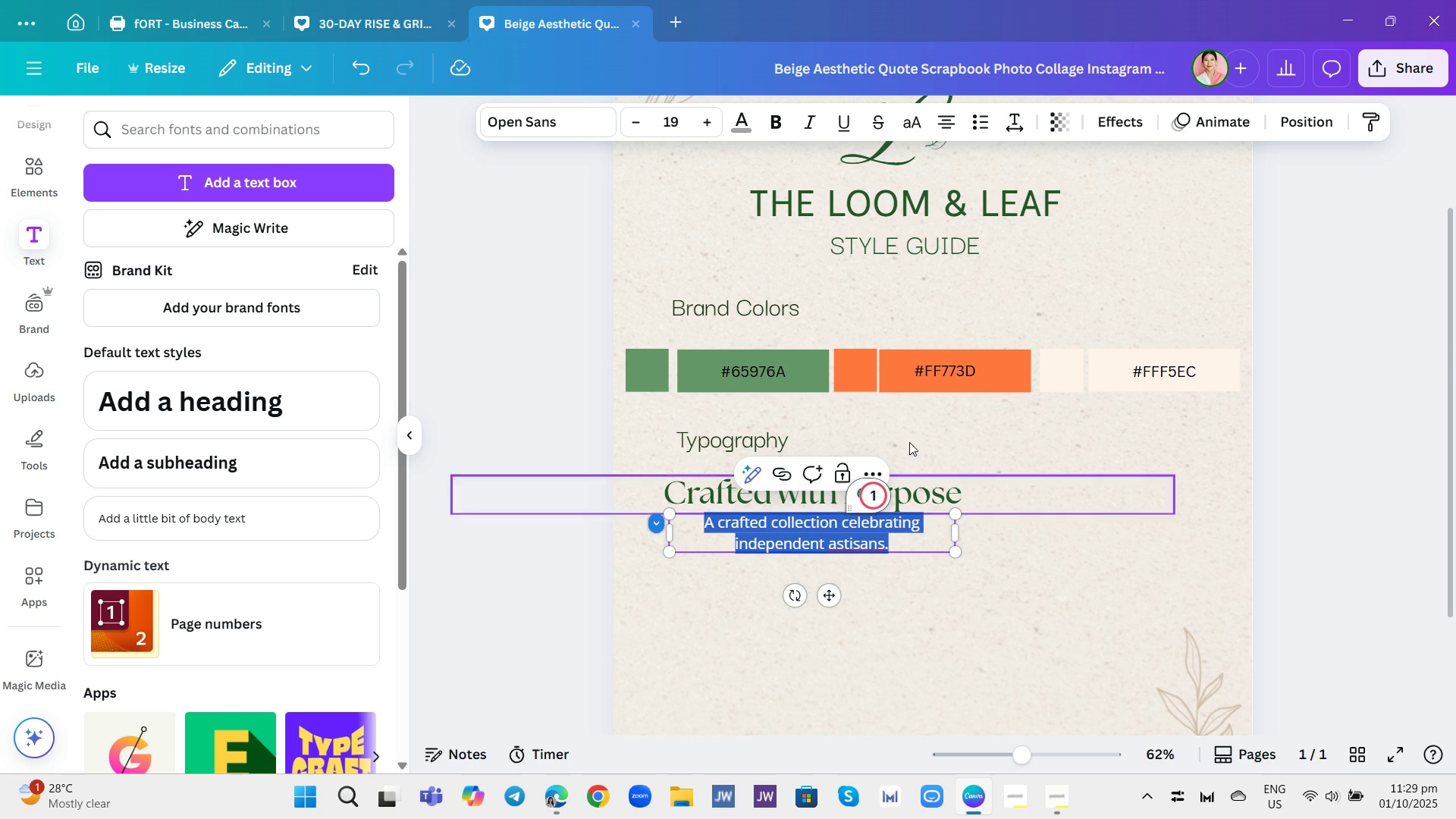 
left_click([947, 113])
 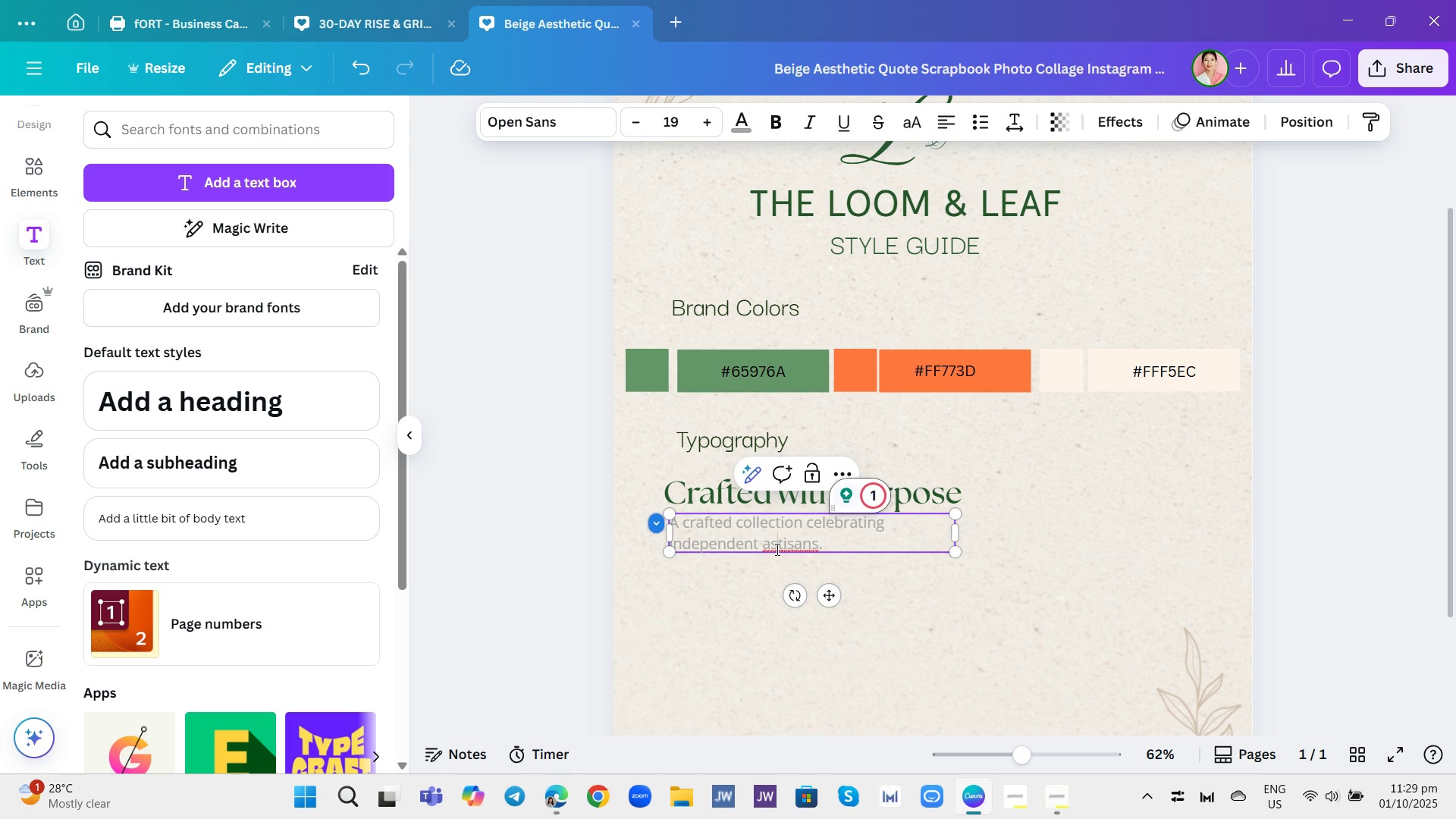 
left_click([776, 549])
 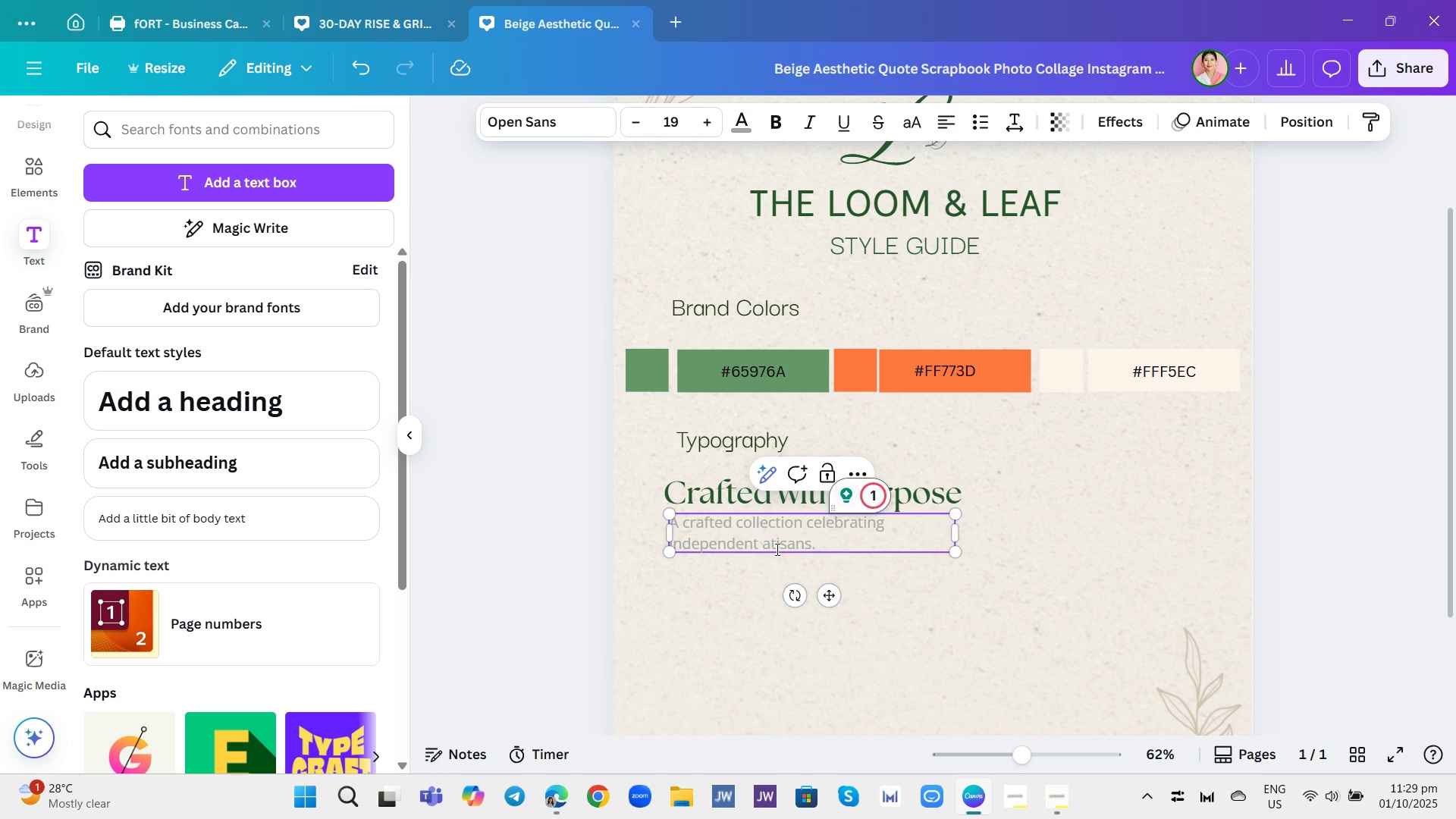 
key(Backspace)
 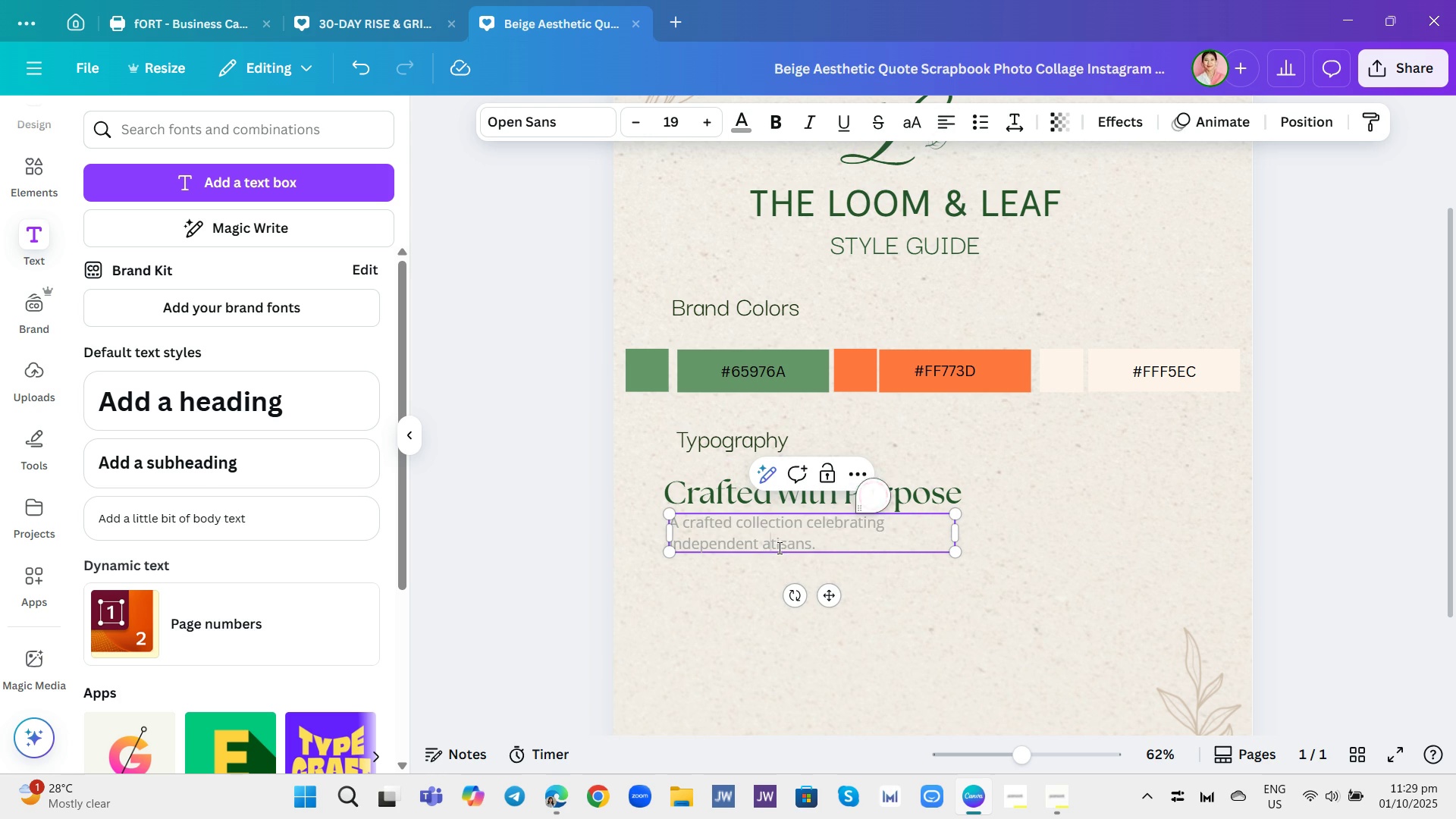 
key(R)
 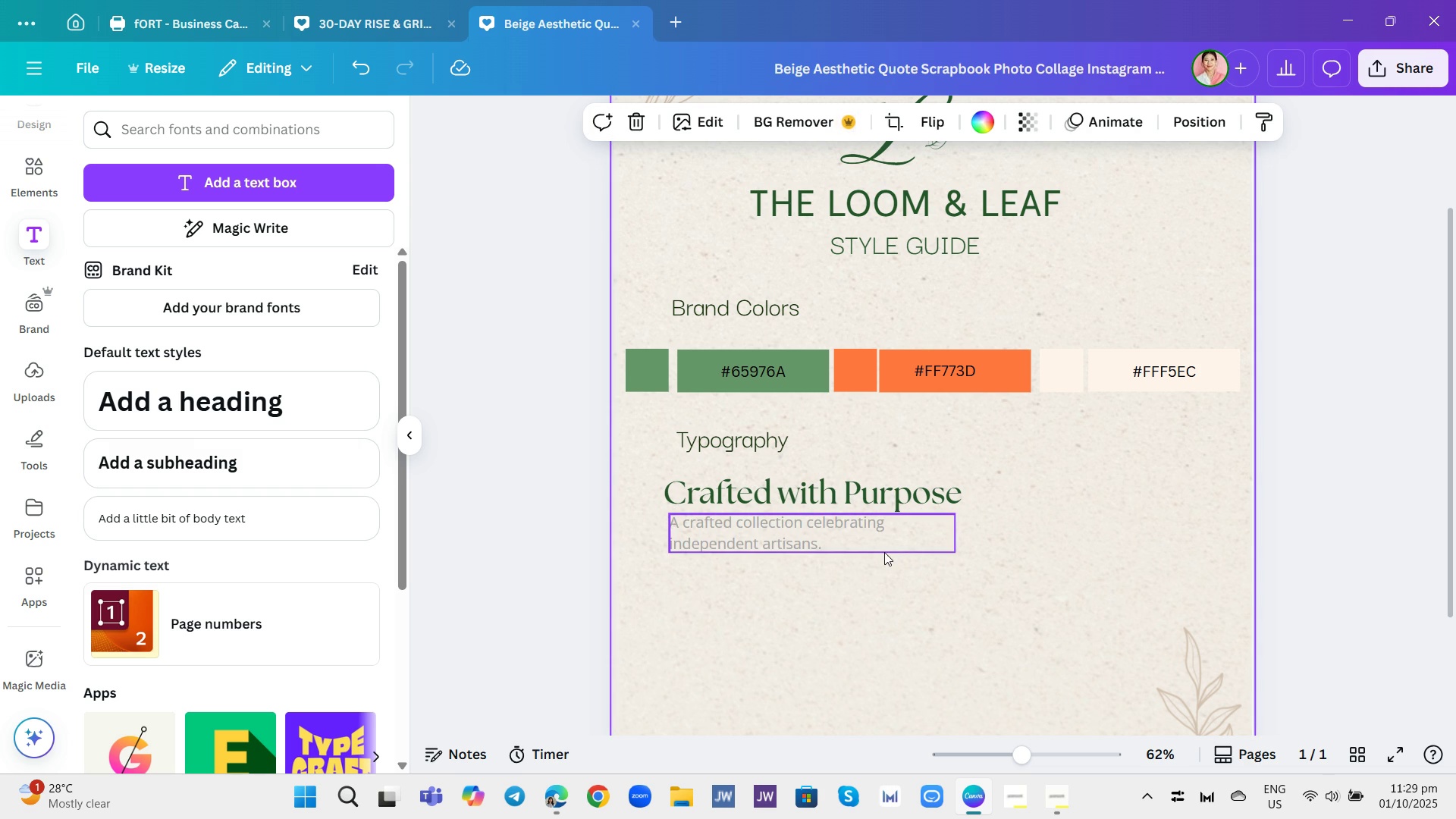 
left_click([990, 562])
 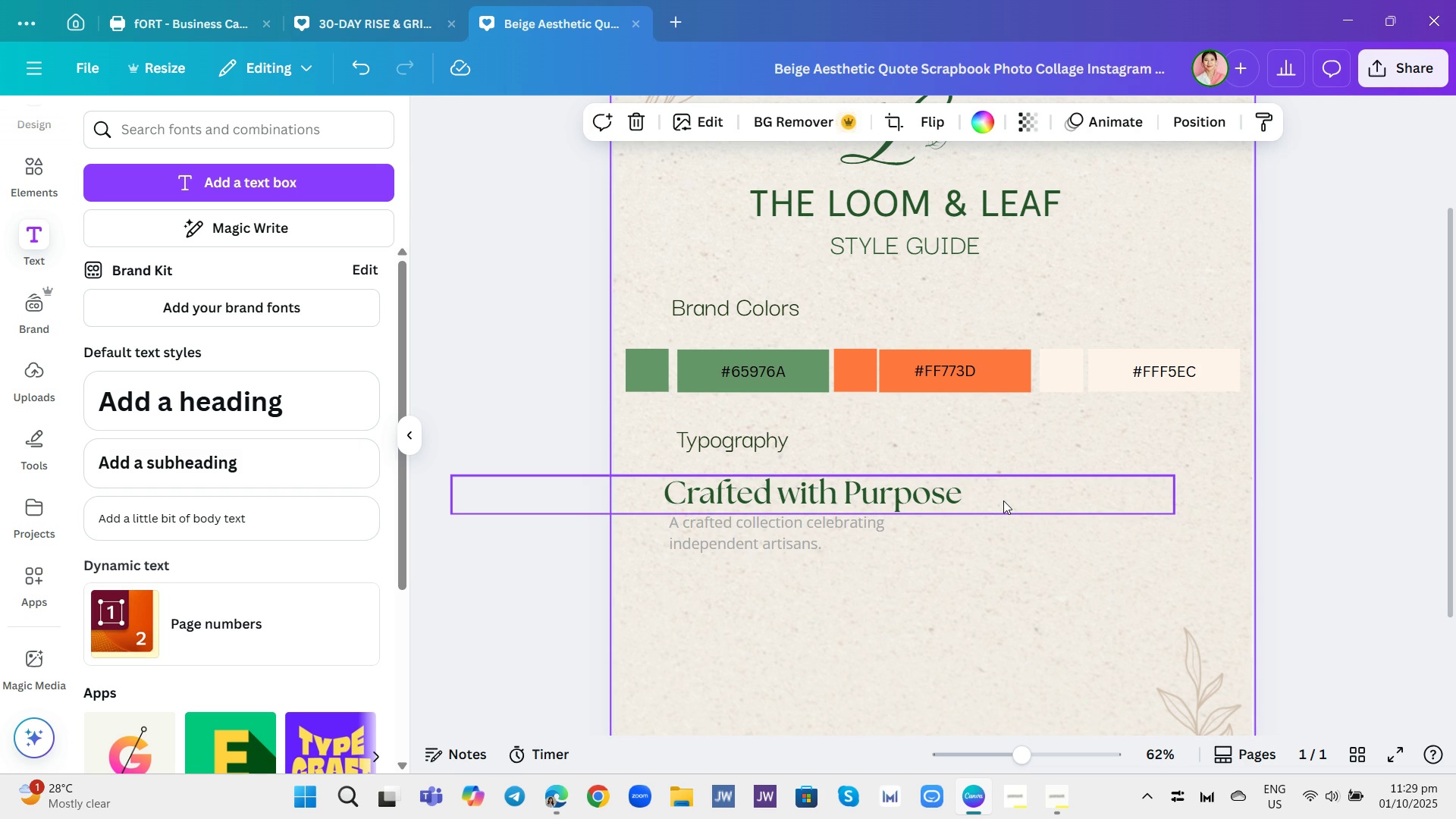 
left_click([1002, 500])
 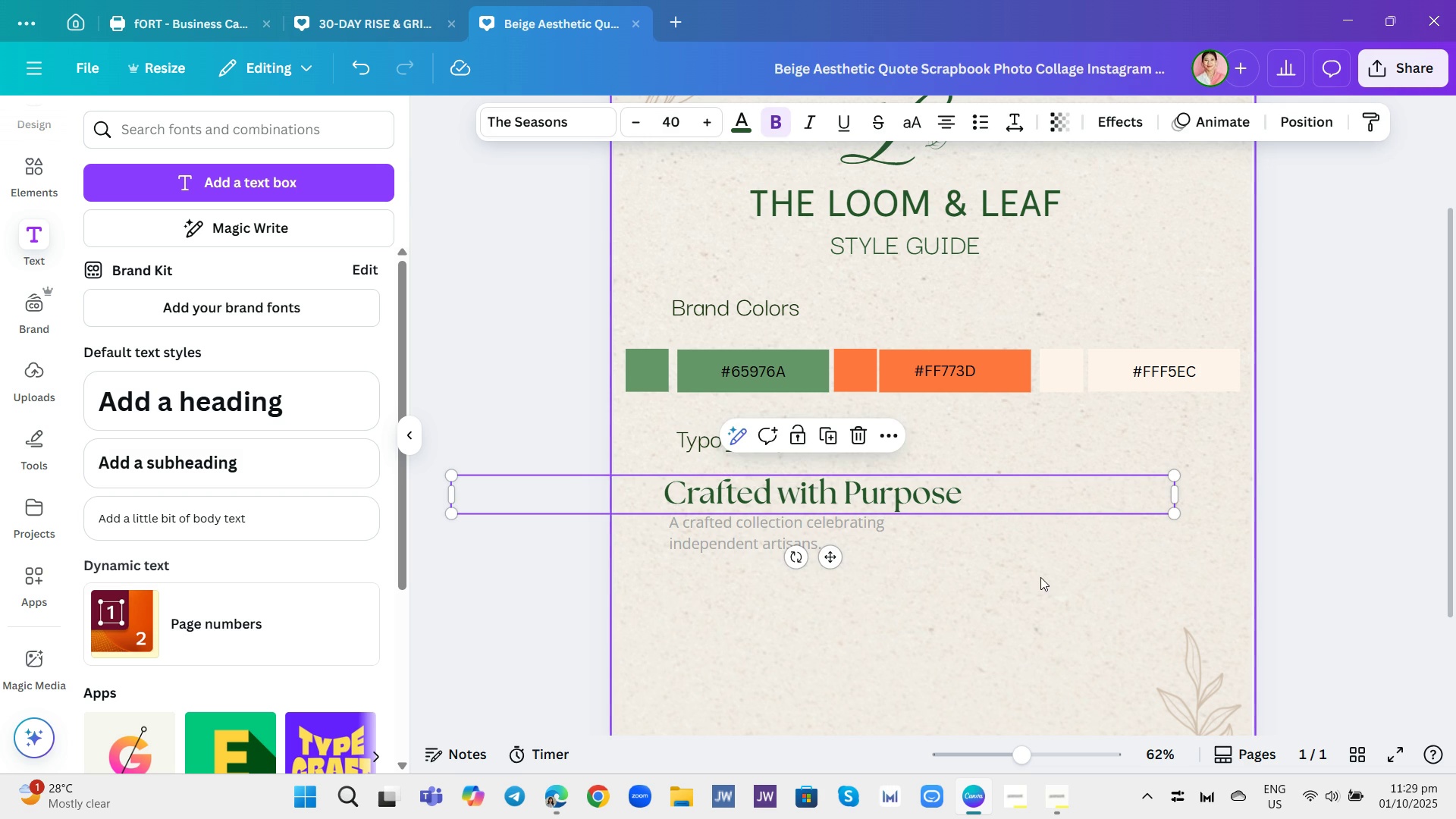 
left_click([1040, 577])
 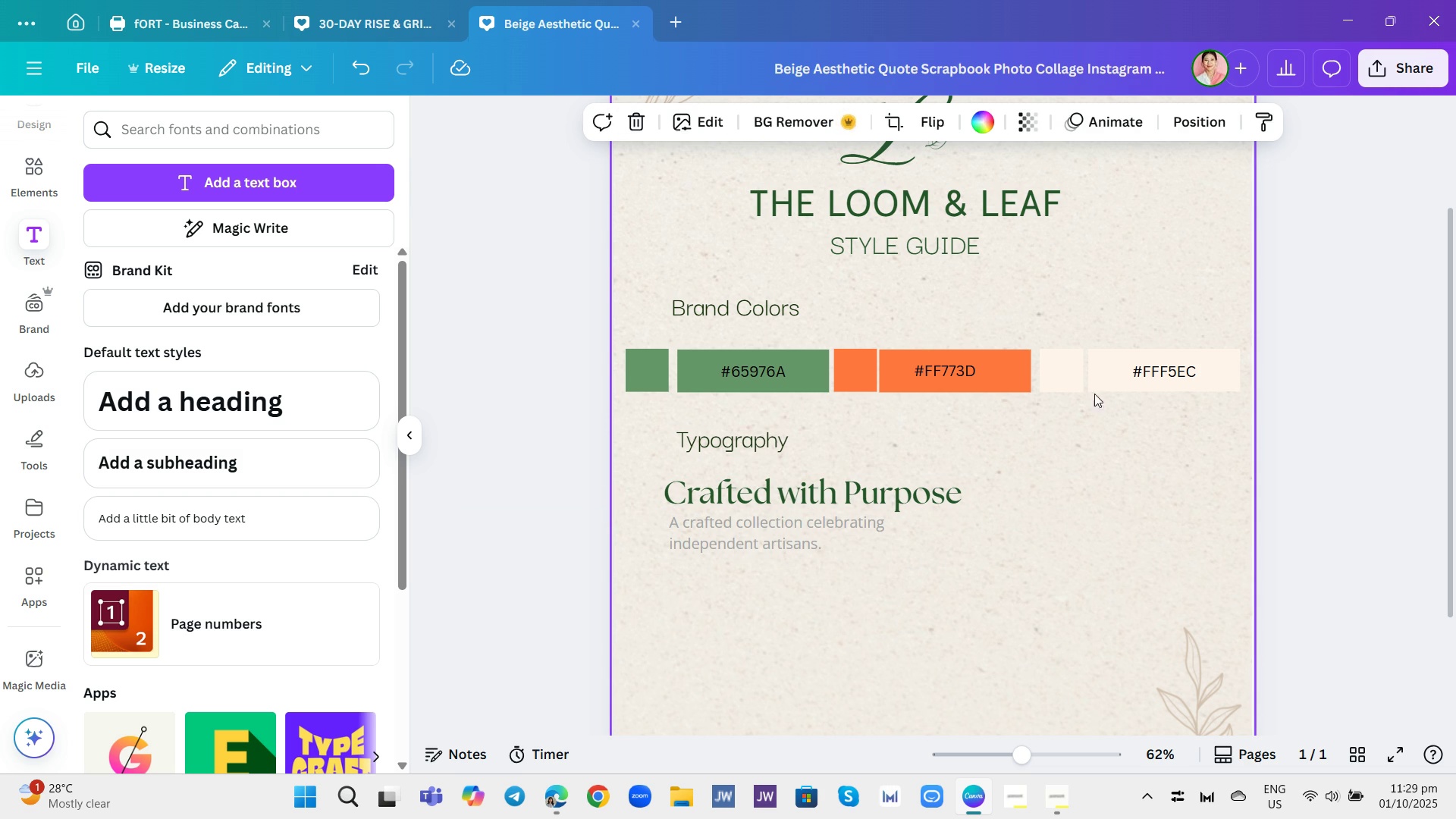 
left_click([1153, 372])
 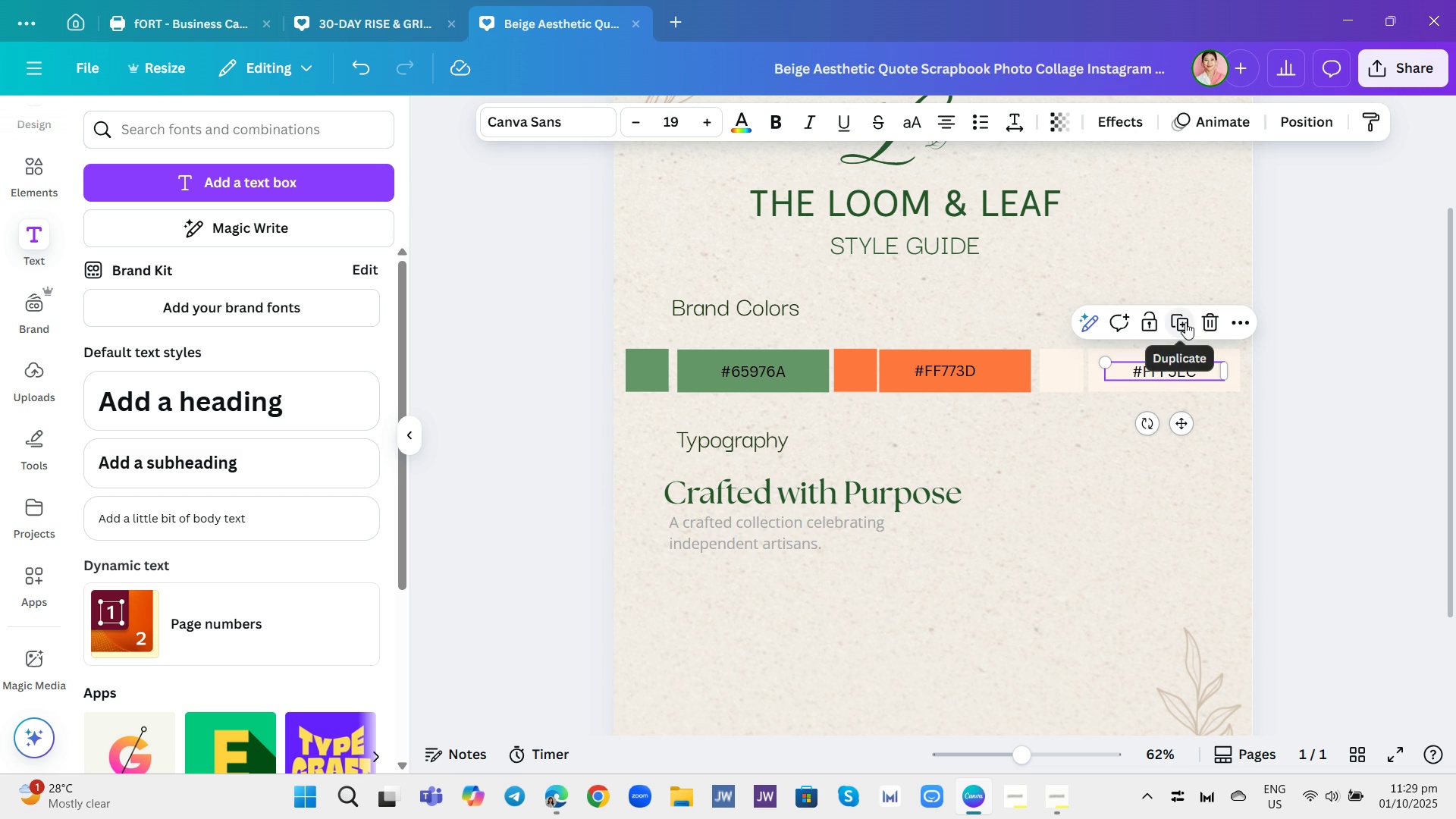 
left_click([1182, 322])